 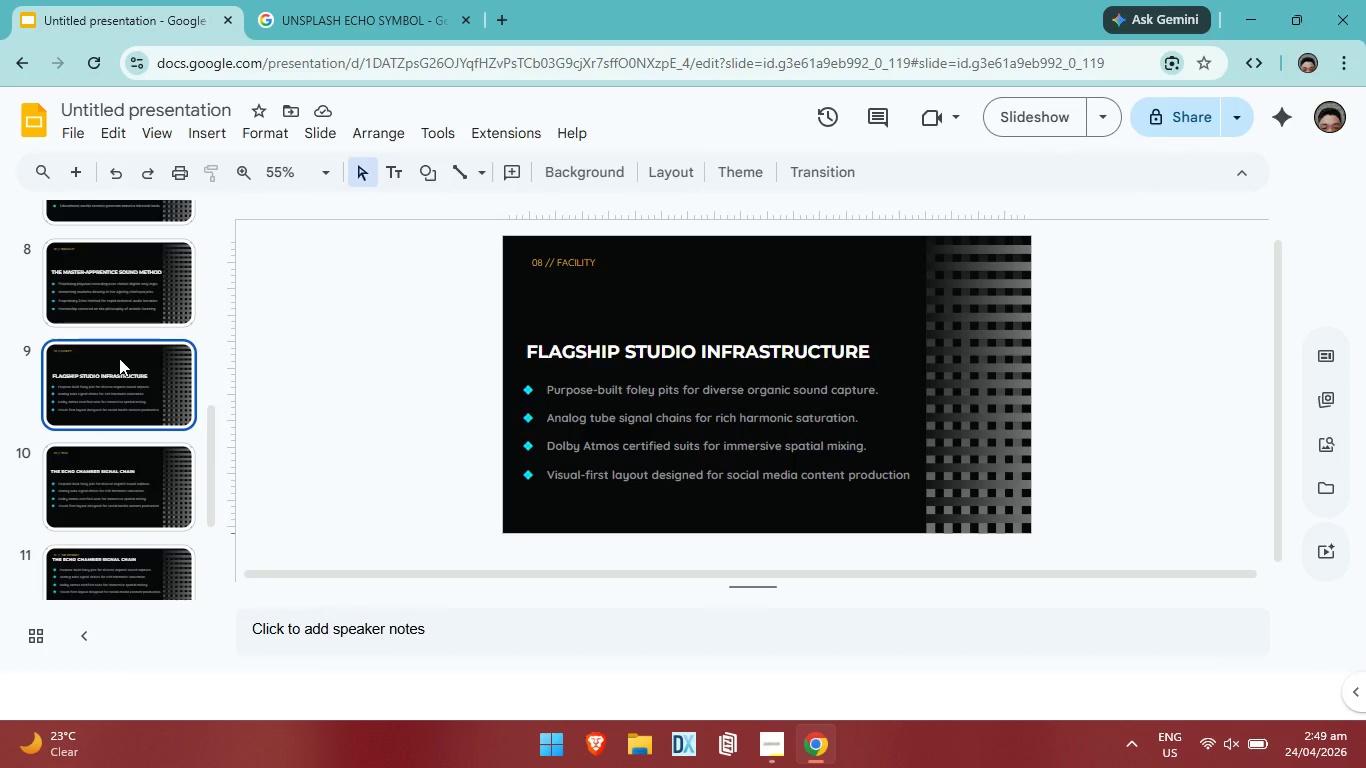 
left_click([158, 507])
 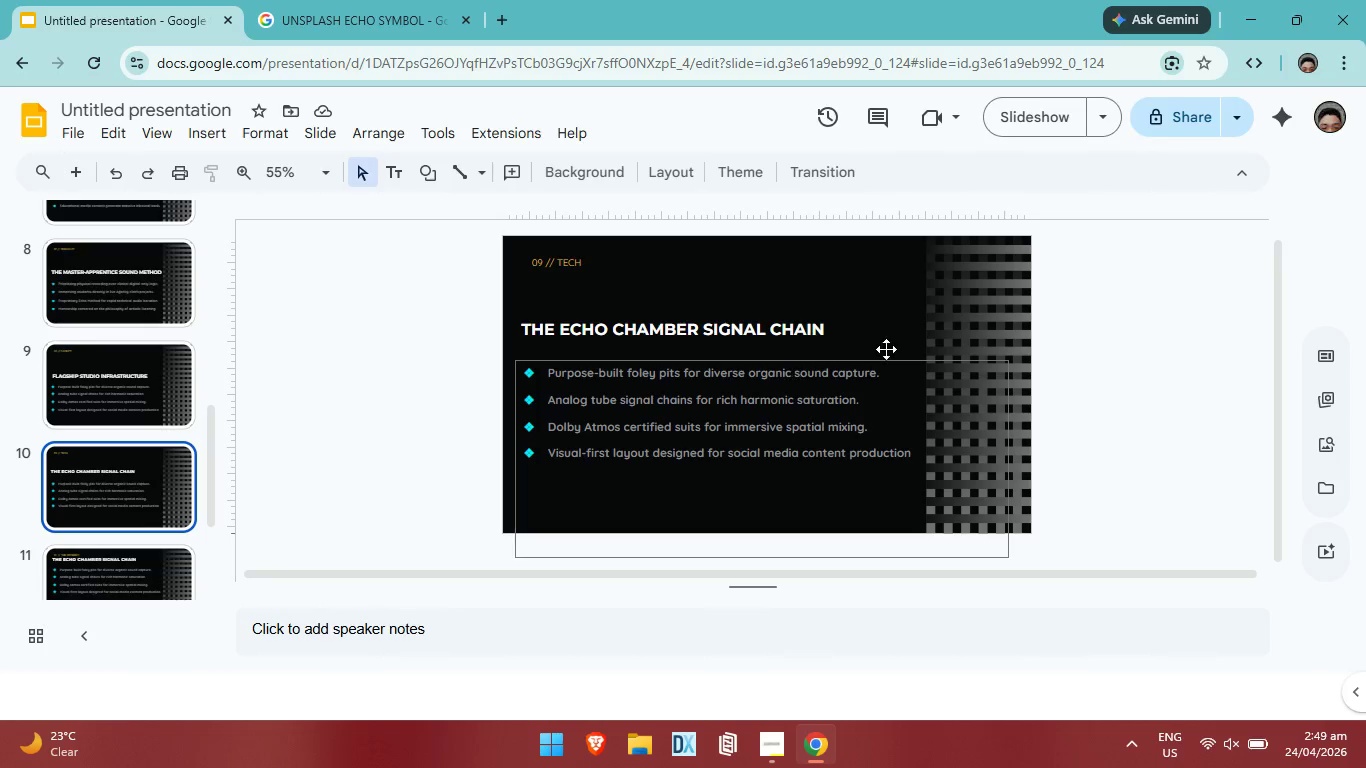 
left_click([885, 378])
 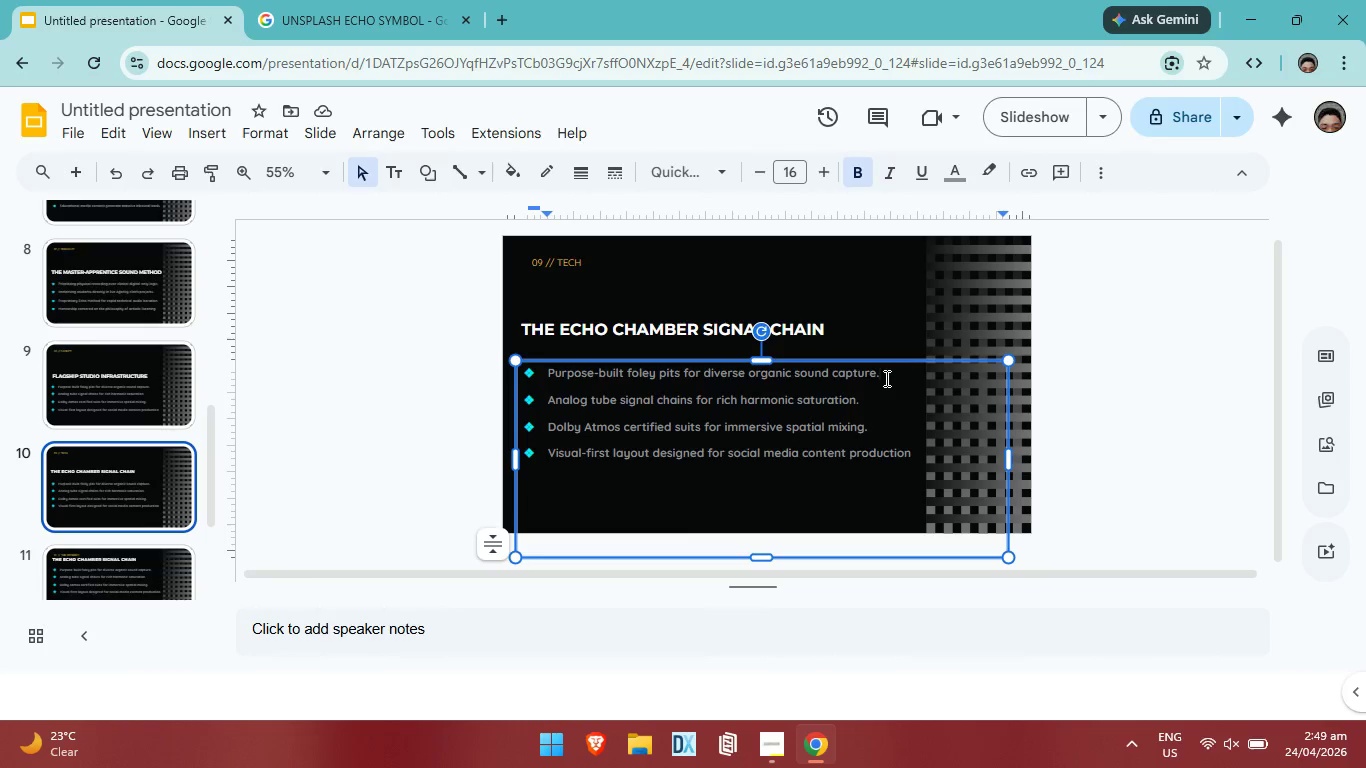 
hold_key(key=Backspace, duration=1.5)
 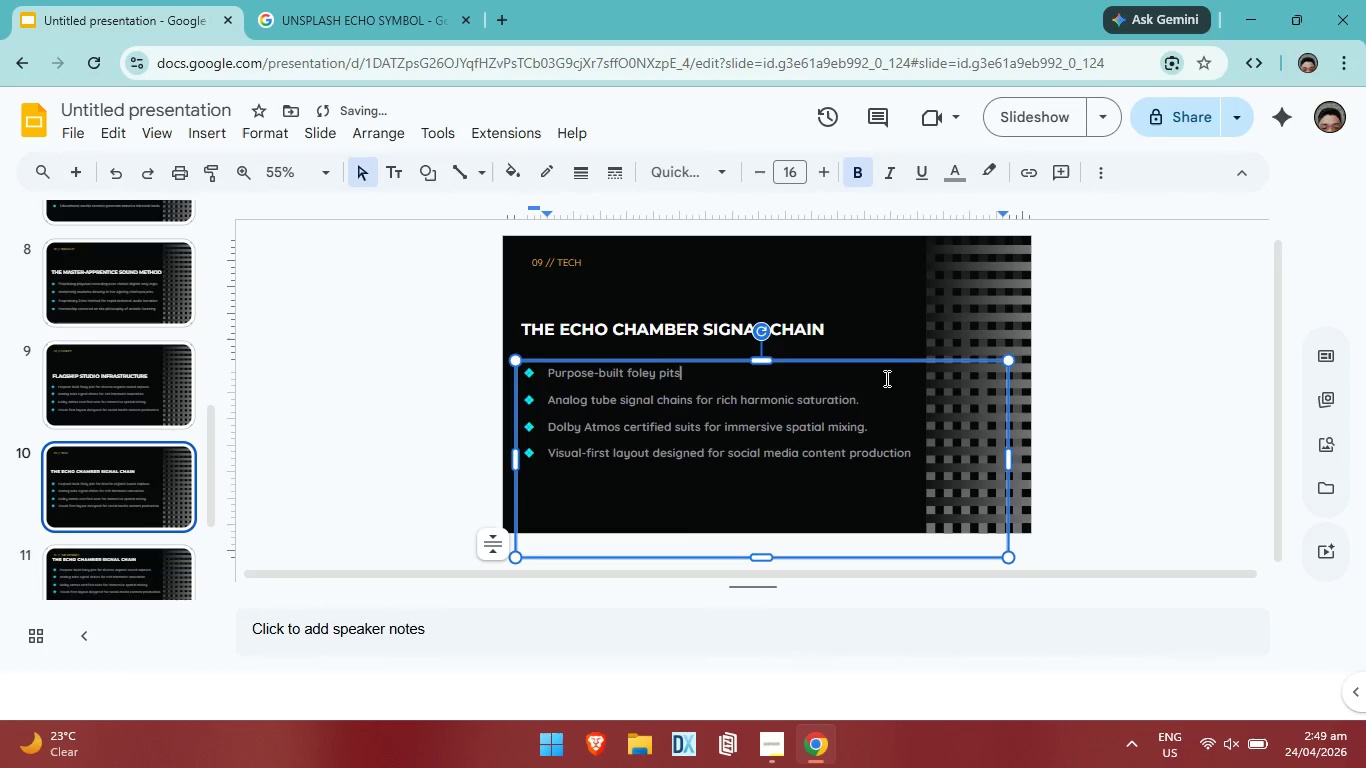 
key(Backspace)
key(Backspace)
key(Backspace)
key(Backspace)
key(Backspace)
key(Backspace)
key(Backspace)
key(Backspace)
key(Backspace)
key(Backspace)
key(Backspace)
key(Backspace)
key(Backspace)
key(Backspace)
key(Backspace)
key(Backspace)
key(Backspace)
key(Backspace)
key(Backspace)
key(Backspace)
key(Backspace)
key(Backspace)
key(Backspace)
key(Backspace)
type(RO)
key(Backspace)
key(Backspace)
type(roprietary library of 10,000+ unique physical foley e)
key(Backspace)
type(textures.)
 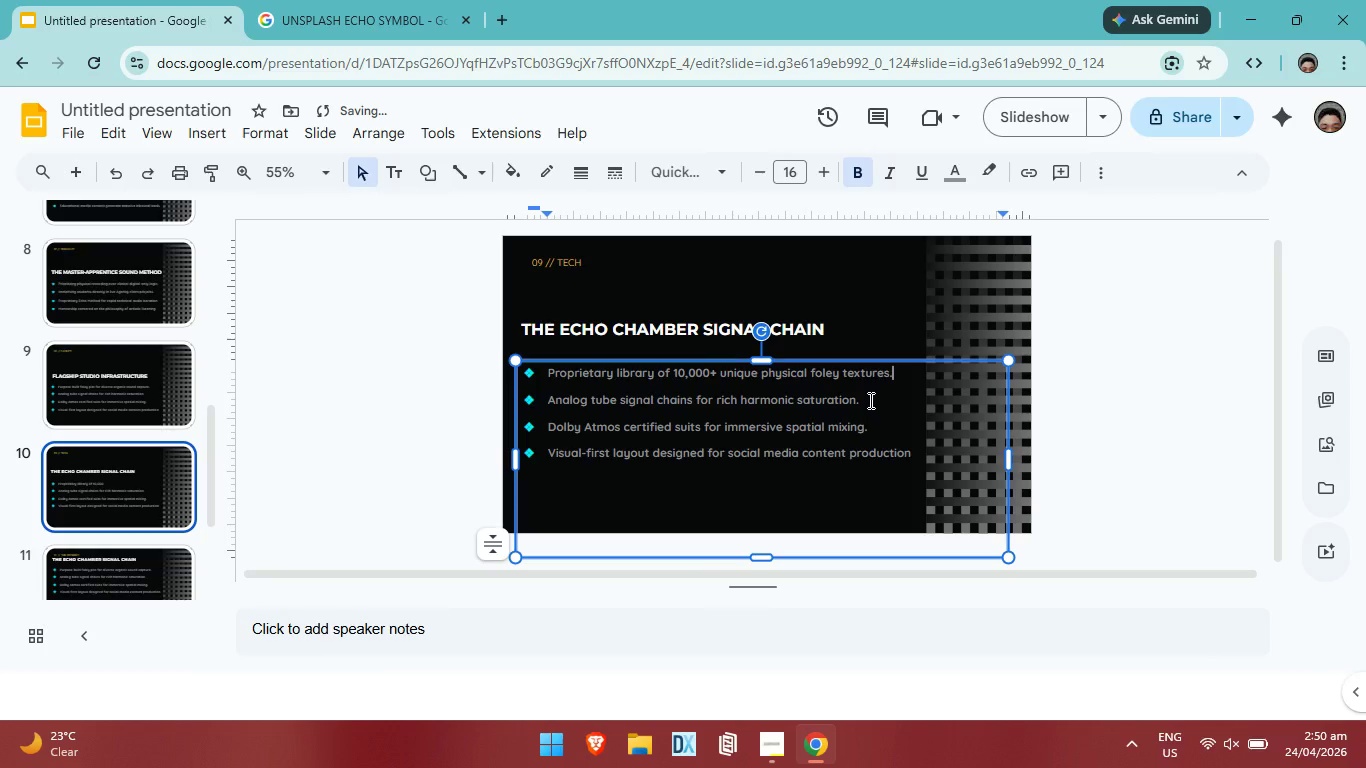 
left_click([868, 402])
 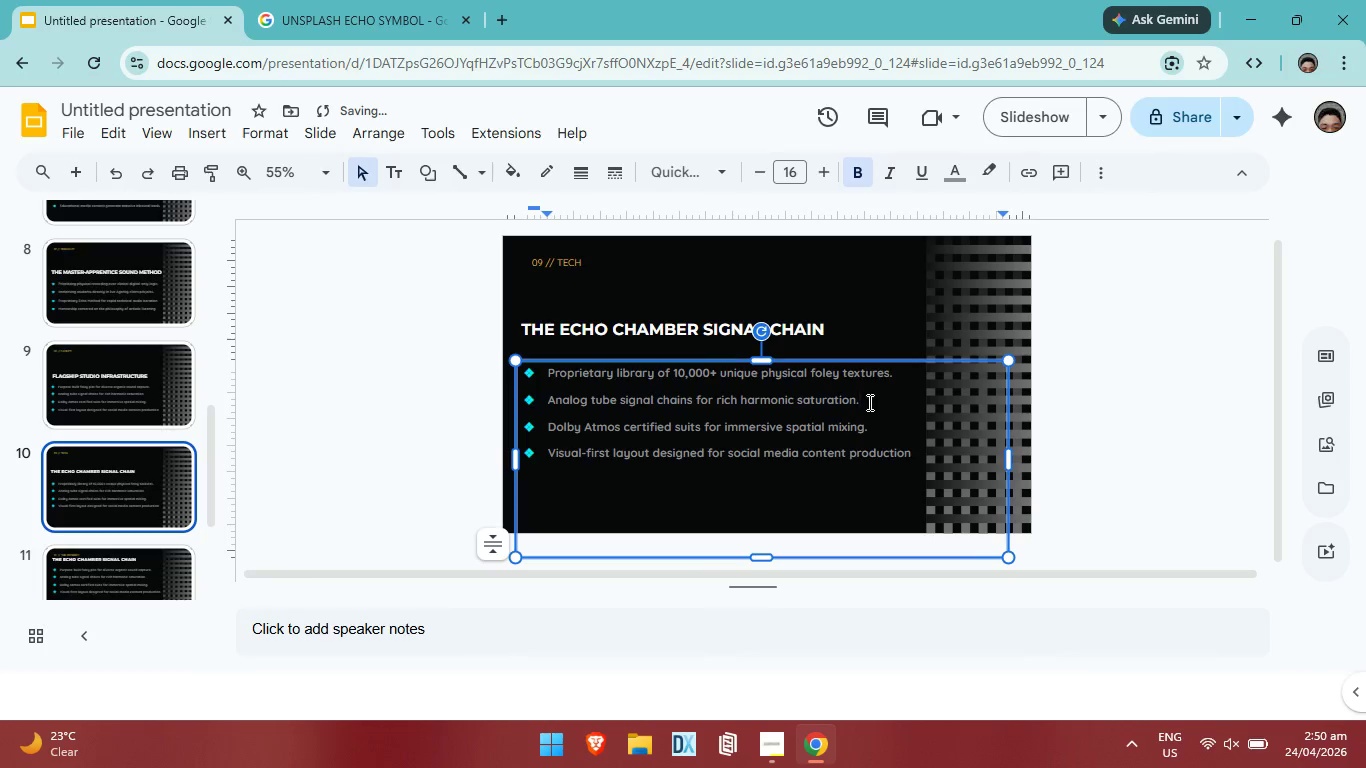 
hold_key(key=Backspace, duration=1.45)
 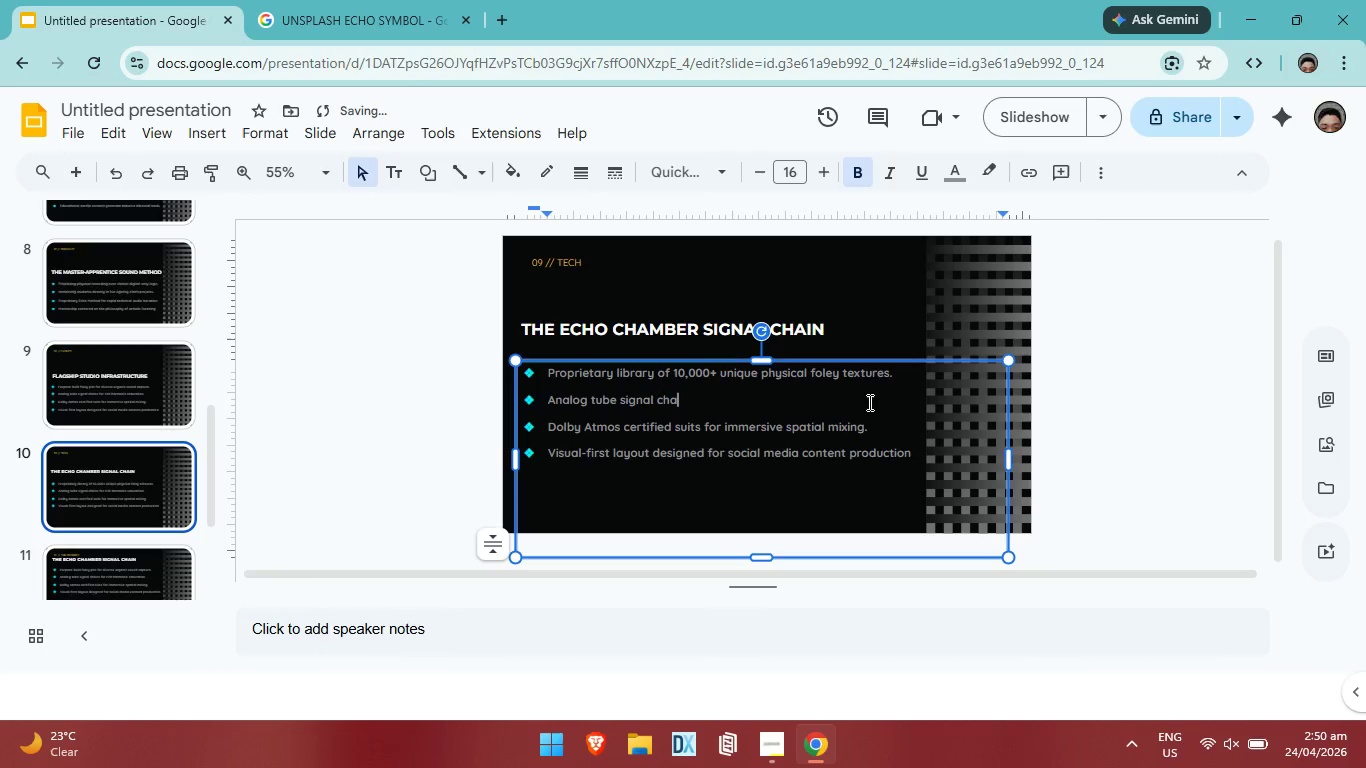 
key(Backspace)
key(Backspace)
key(Backspace)
key(Backspace)
key(Backspace)
key(Backspace)
key(Backspace)
key(Backspace)
key(Backspace)
key(Backspace)
key(Backspace)
key(Backspace)
key(Backspace)
key(Backspace)
key(Backspace)
key(Backspace)
key(Backspace)
key(Backspace)
key(Backspace)
key(Backspace)
key(Backspace)
key(Backspace)
key(Backspace)
type(Integration of vintage c)
key(Backspace)
type(vacuum-tube y)
key(Backspace)
type(tech with modern DAW.)
 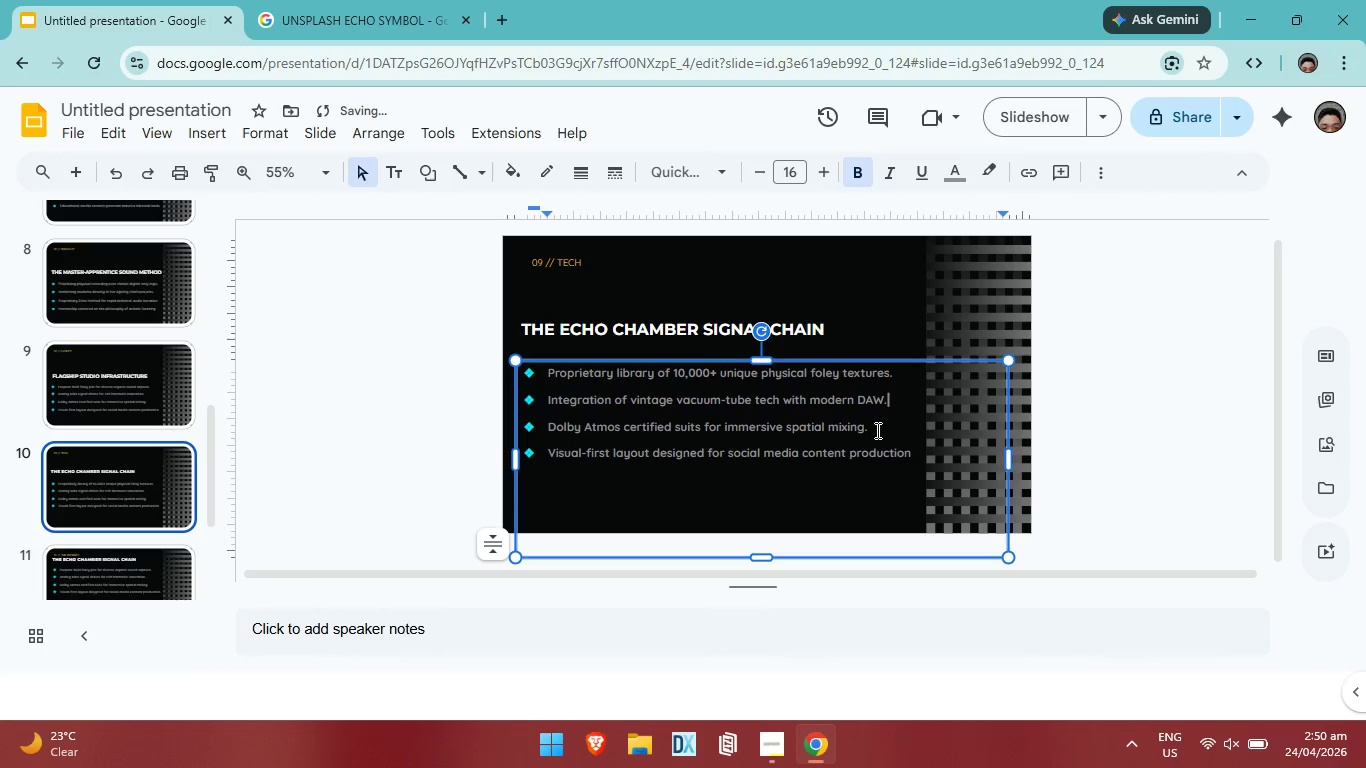 
left_click([876, 430])
 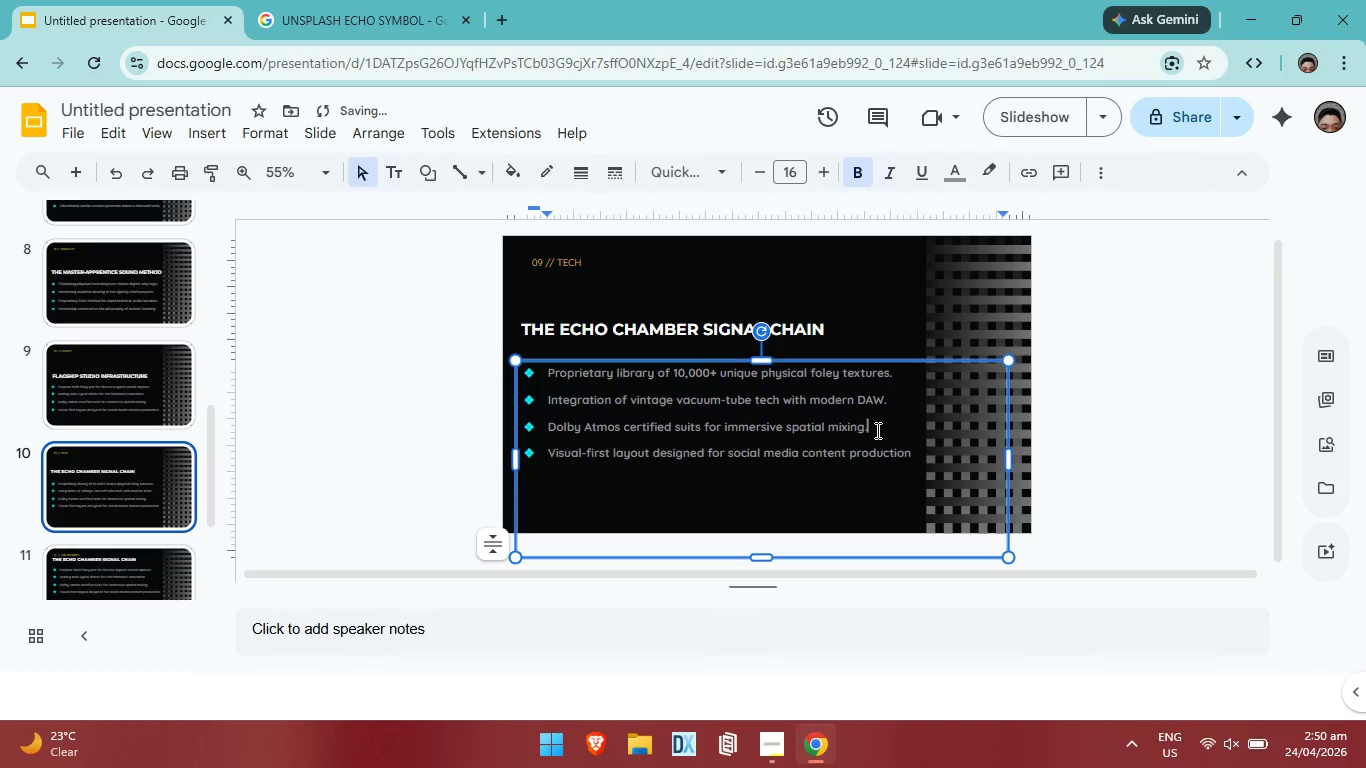 
hold_key(key=Backspace, duration=1.47)
 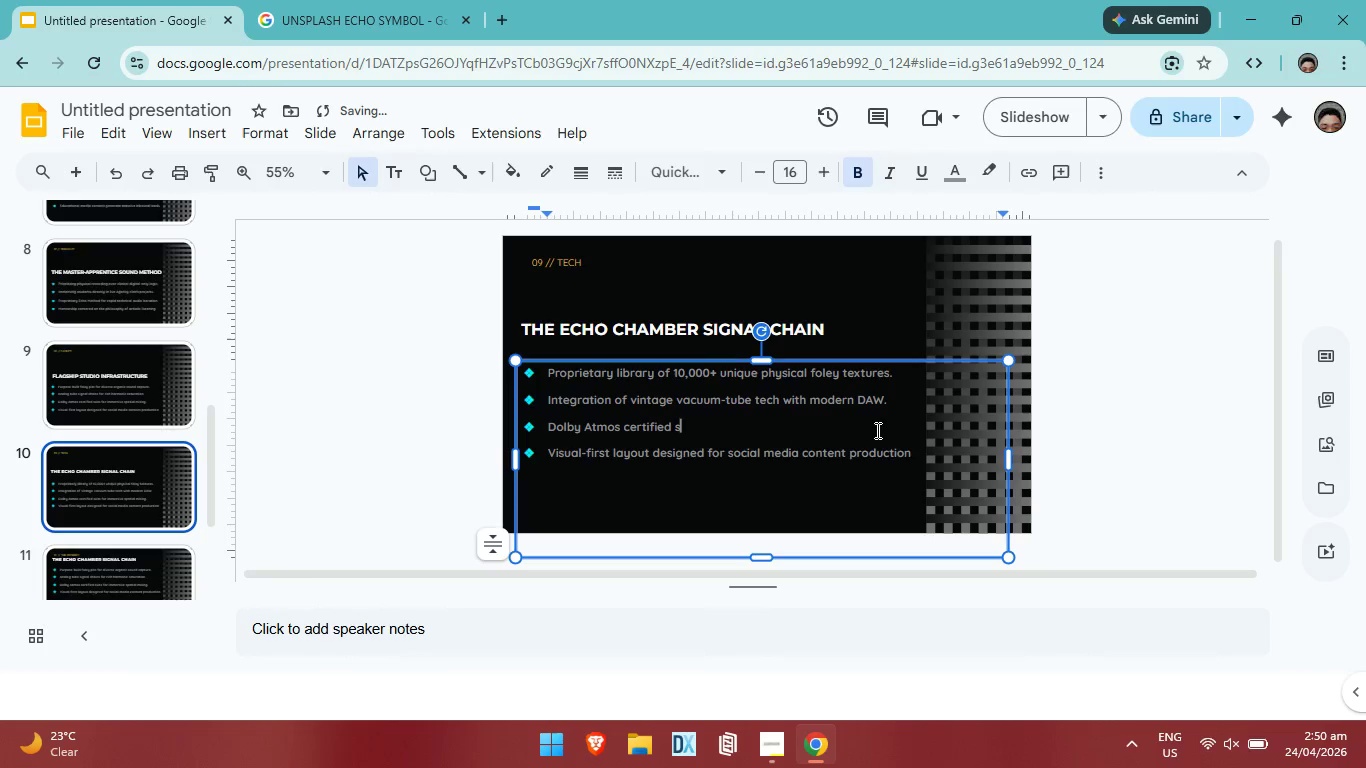 
key(Backspace)
key(Backspace)
key(Backspace)
key(Backspace)
key(Backspace)
key(Backspace)
key(Backspace)
key(Backspace)
key(Backspace)
key(Backspace)
key(Backspace)
key(Backspace)
key(Backspace)
key(Backspace)
key(Backspace)
key(Backspace)
key(Backspace)
key(Backspace)
key(Backspace)
key(Backspace)
key(Backspace)
key(Backspace)
key(Backspace)
key(Backspace)
type(s)
key(Backspace)
type(Spatial audio workflows optimized for streaming platforms.)
 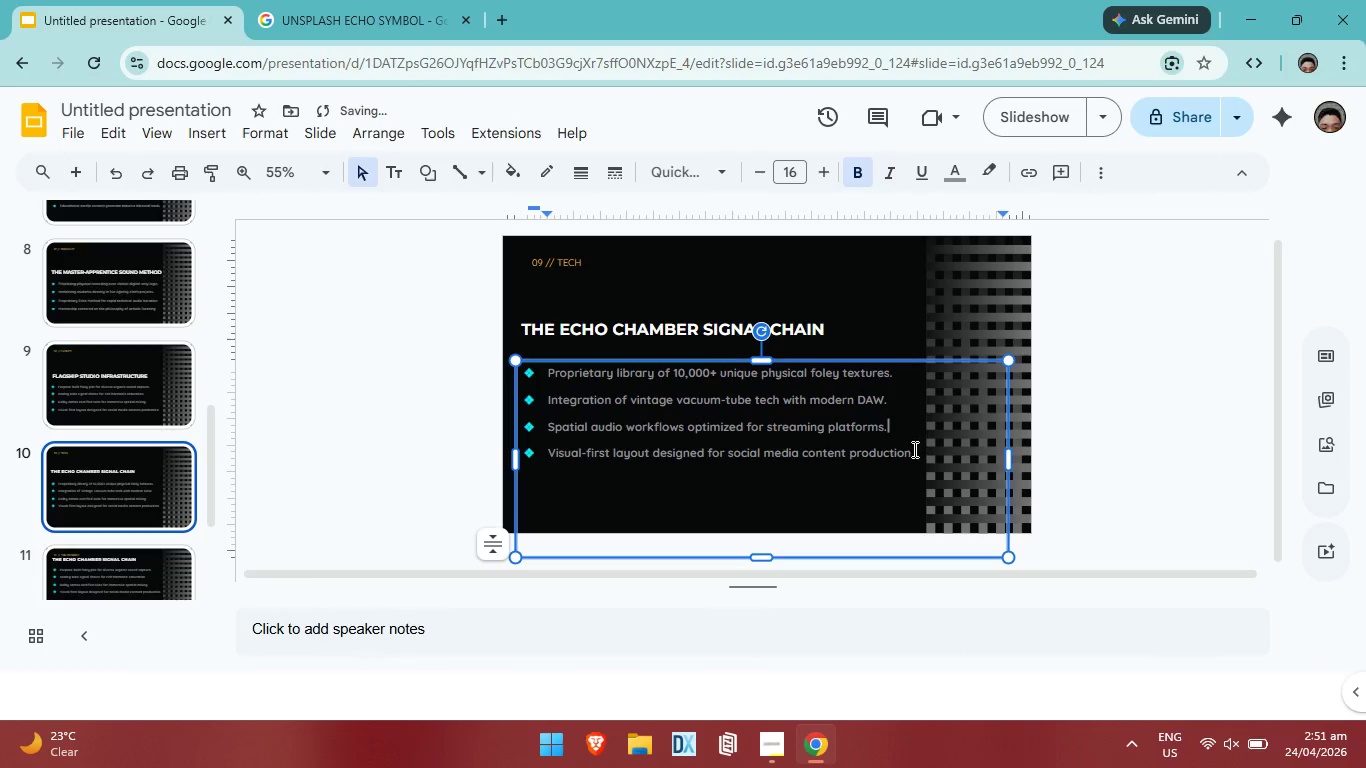 
left_click([913, 453])
 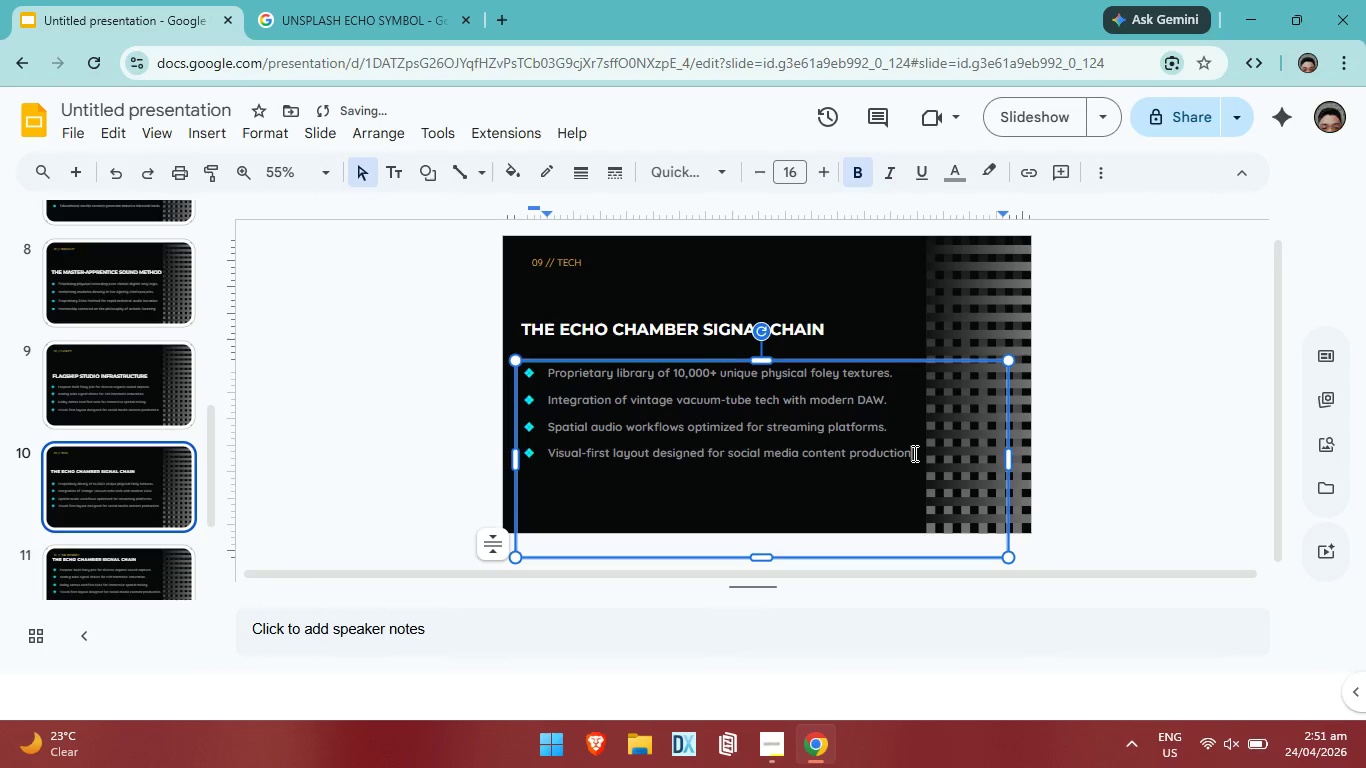 
hold_key(key=Backspace, duration=1.51)
 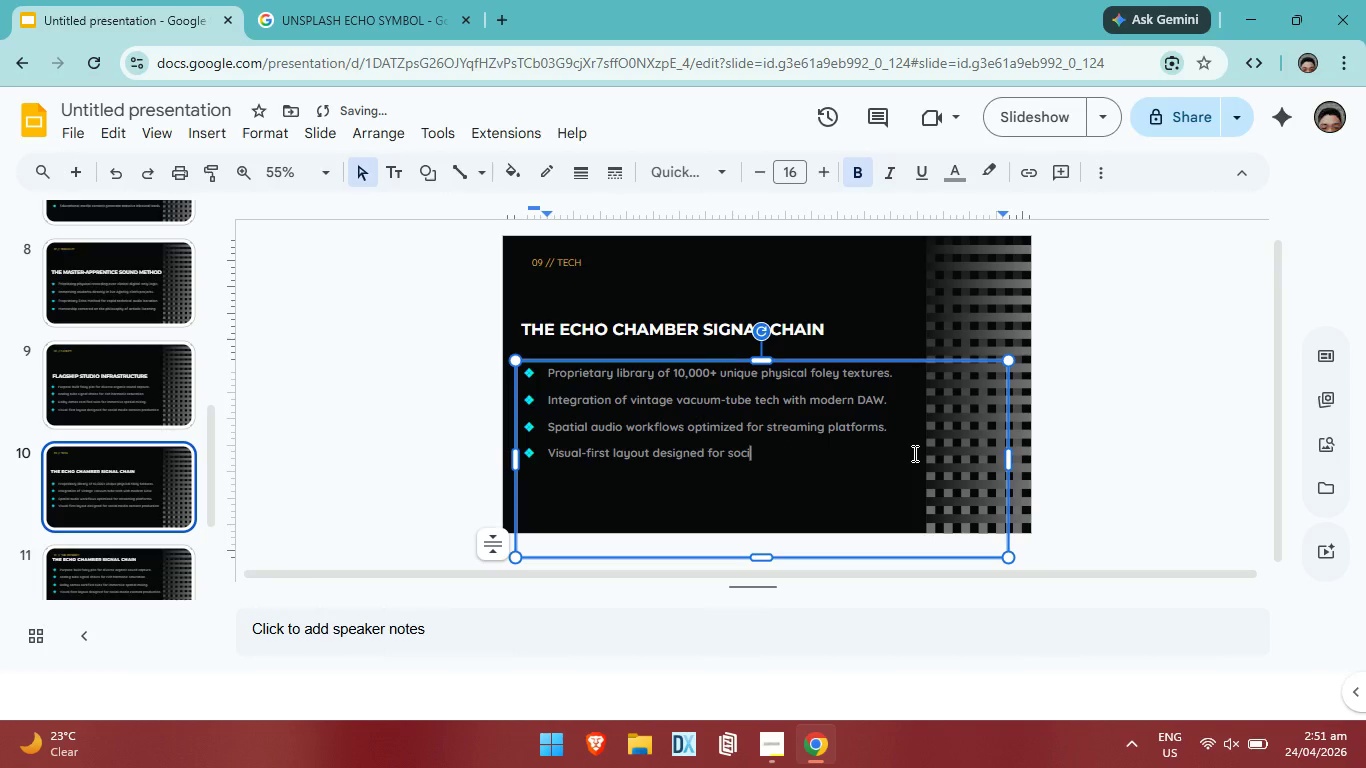 
key(Backspace)
key(Backspace)
key(Backspace)
key(Backspace)
key(Backspace)
key(Backspace)
key(Backspace)
key(Backspace)
key(Backspace)
key(Backspace)
key(Backspace)
key(Backspace)
key(Backspace)
key(Backspace)
key(Backspace)
key(Backspace)
key(Backspace)
key(Backspace)
key(Backspace)
key(Backspace)
key(Backspace)
key(Backspace)
key(Backspace)
key(Backspace)
key(Backspace)
key(Backspace)
key(Backspace)
key(Backspace)
key(Backspace)
type(Custom AI-driven metadata ss)
key(Backspace)
type(ystems for sound asset management.)
 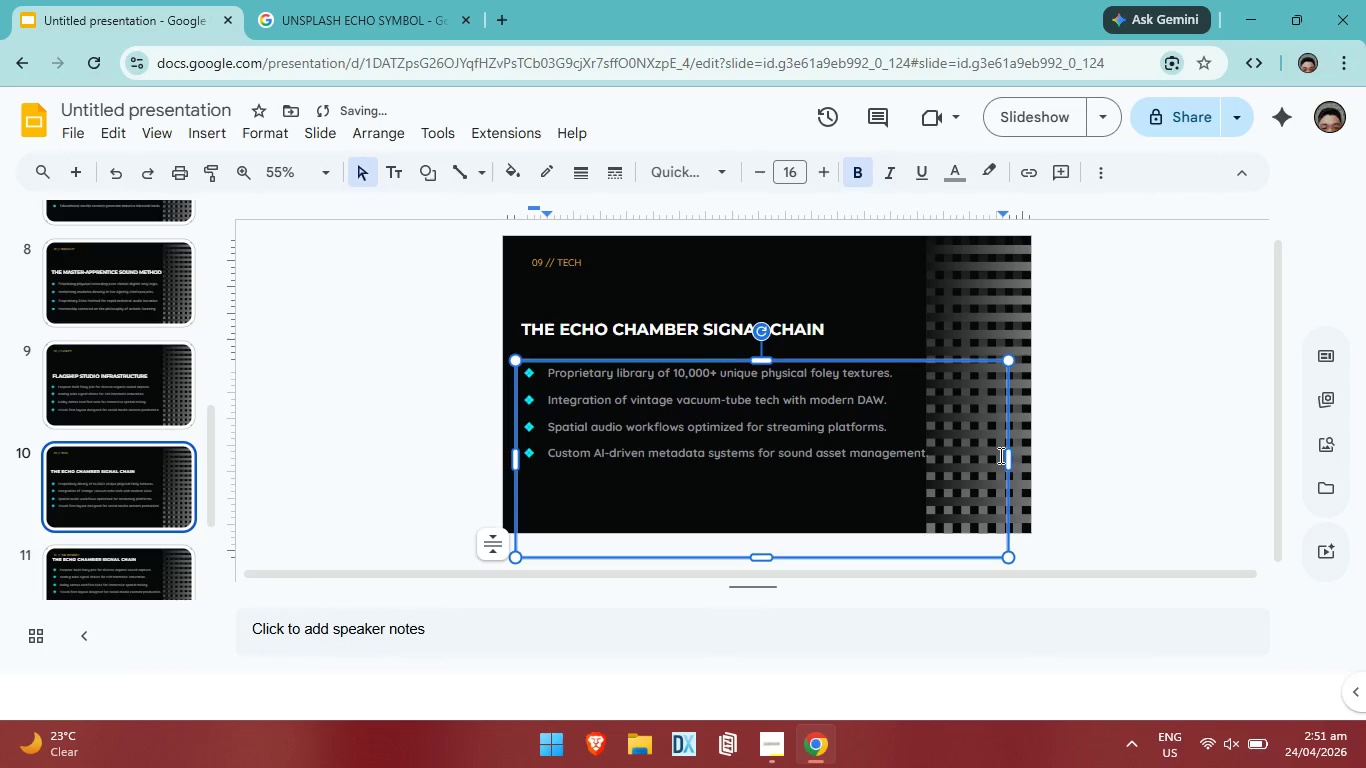 
left_click_drag(start_coordinate=[1009, 455], to_coordinate=[951, 449])
 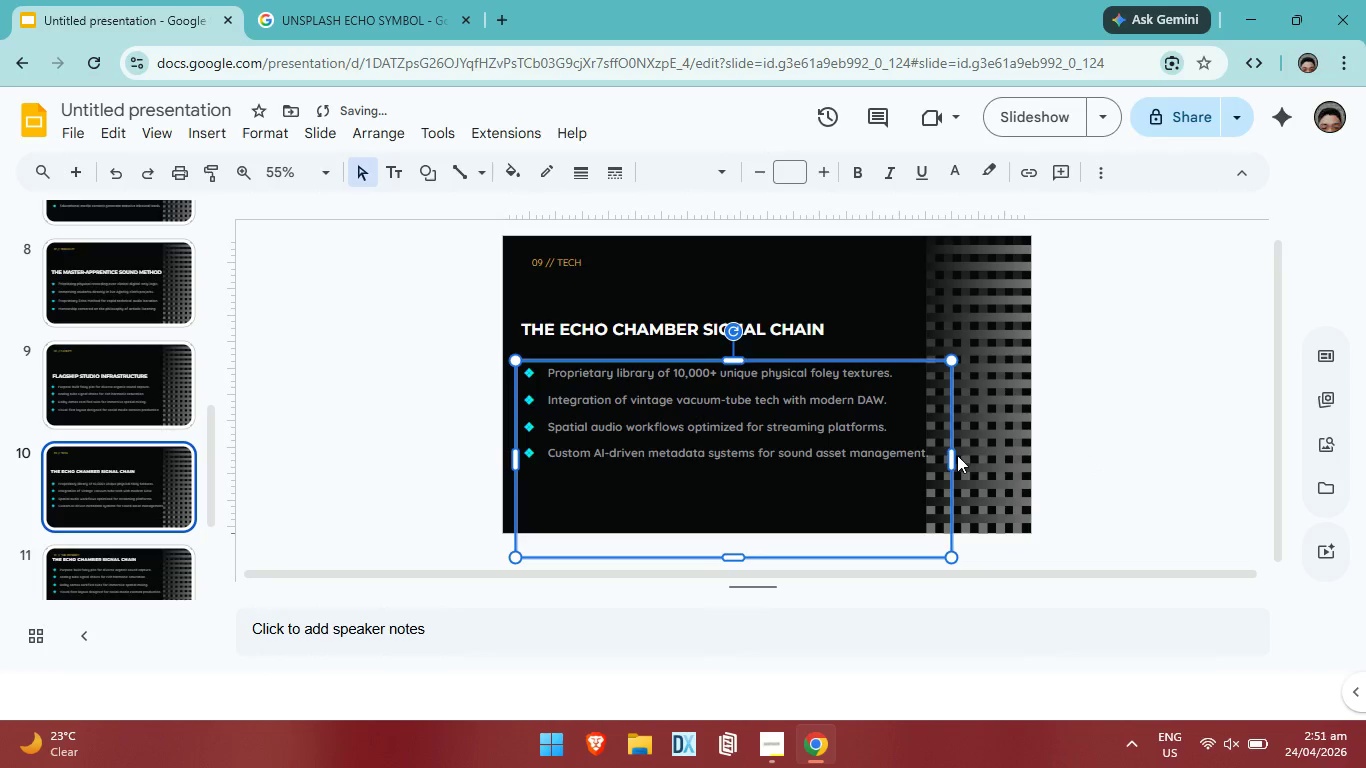 
left_click_drag(start_coordinate=[951, 459], to_coordinate=[940, 460])
 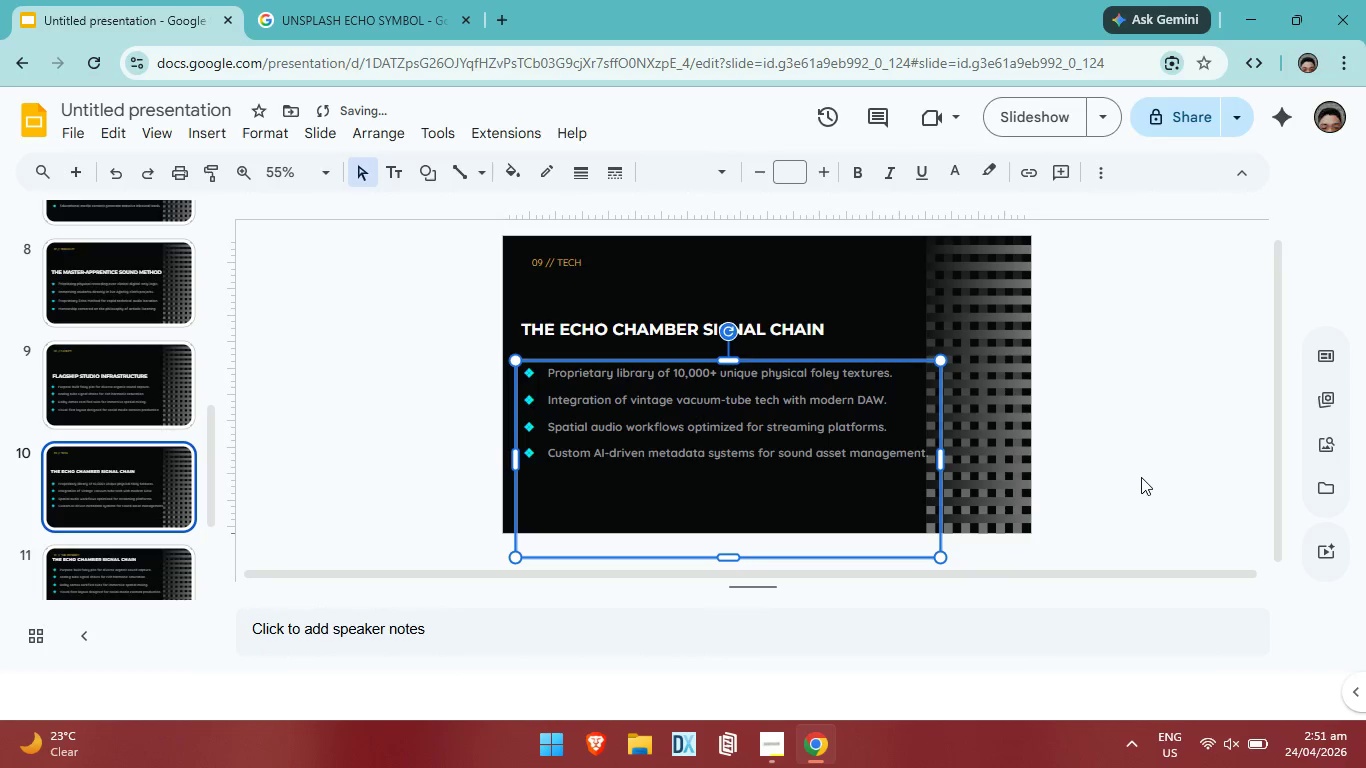 
left_click([1141, 477])
 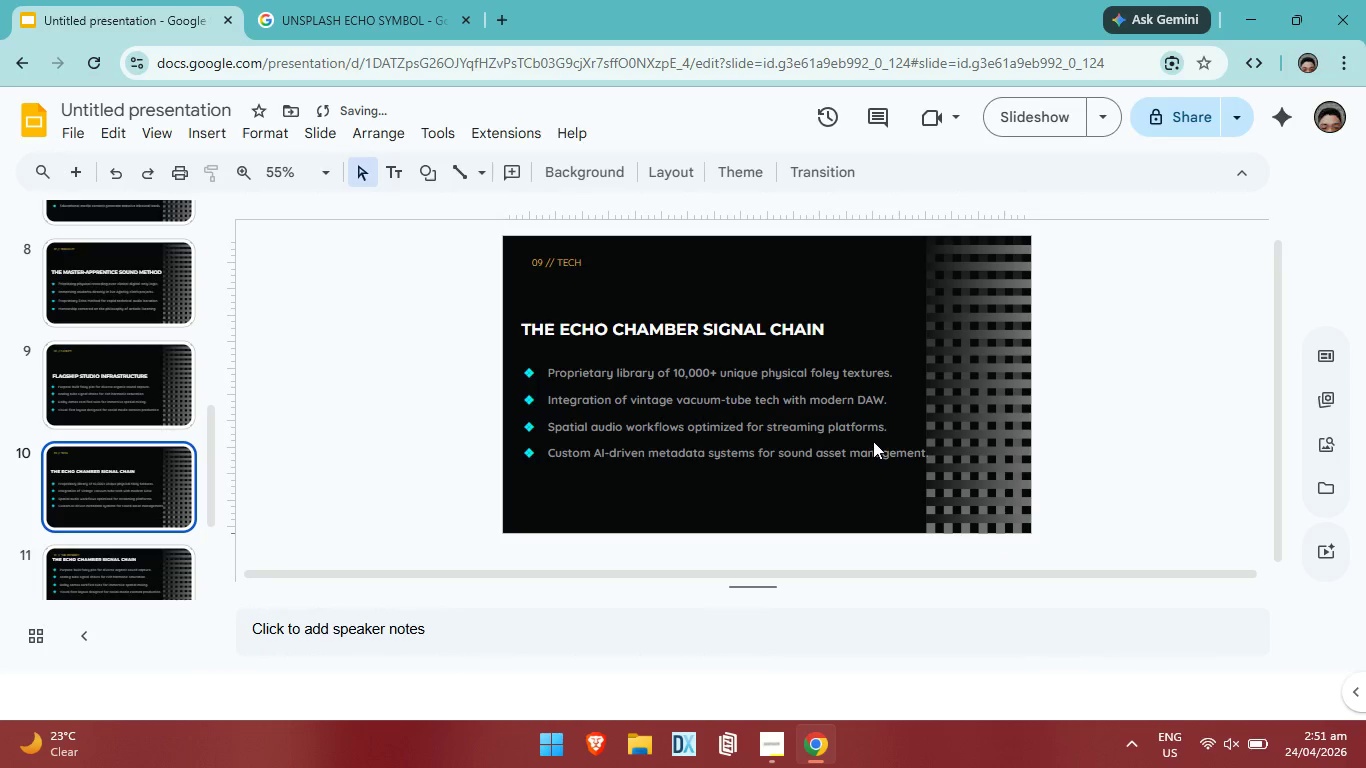 
left_click([873, 441])
 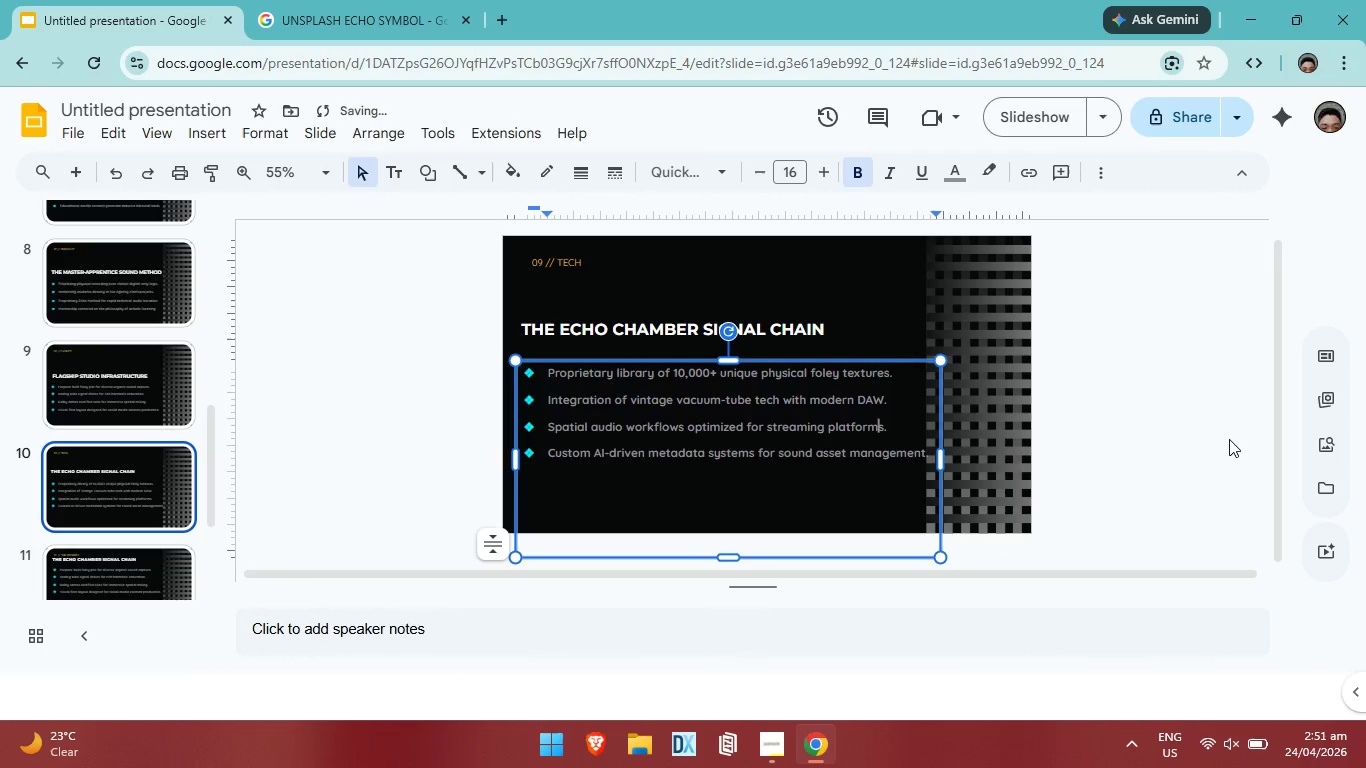 
left_click([1231, 439])
 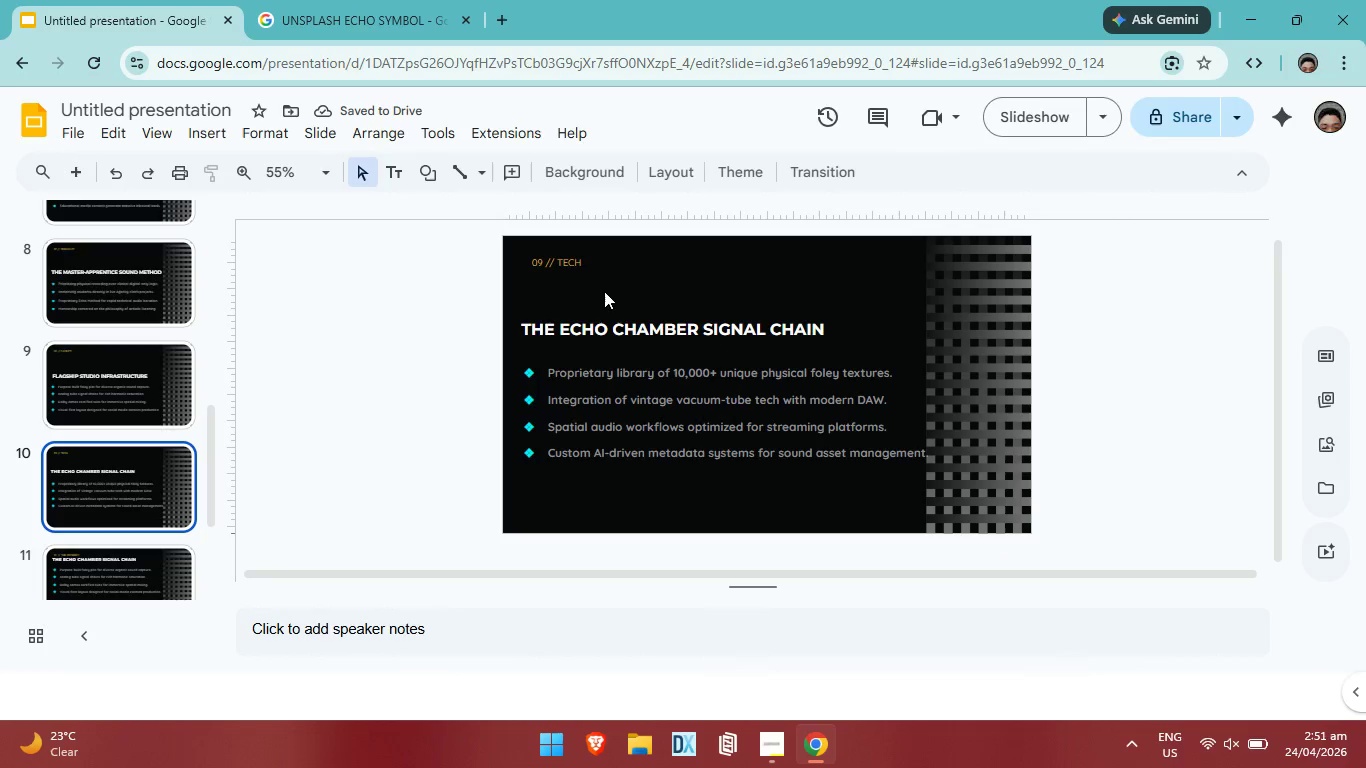 
left_click_drag(start_coordinate=[596, 291], to_coordinate=[707, 466])
 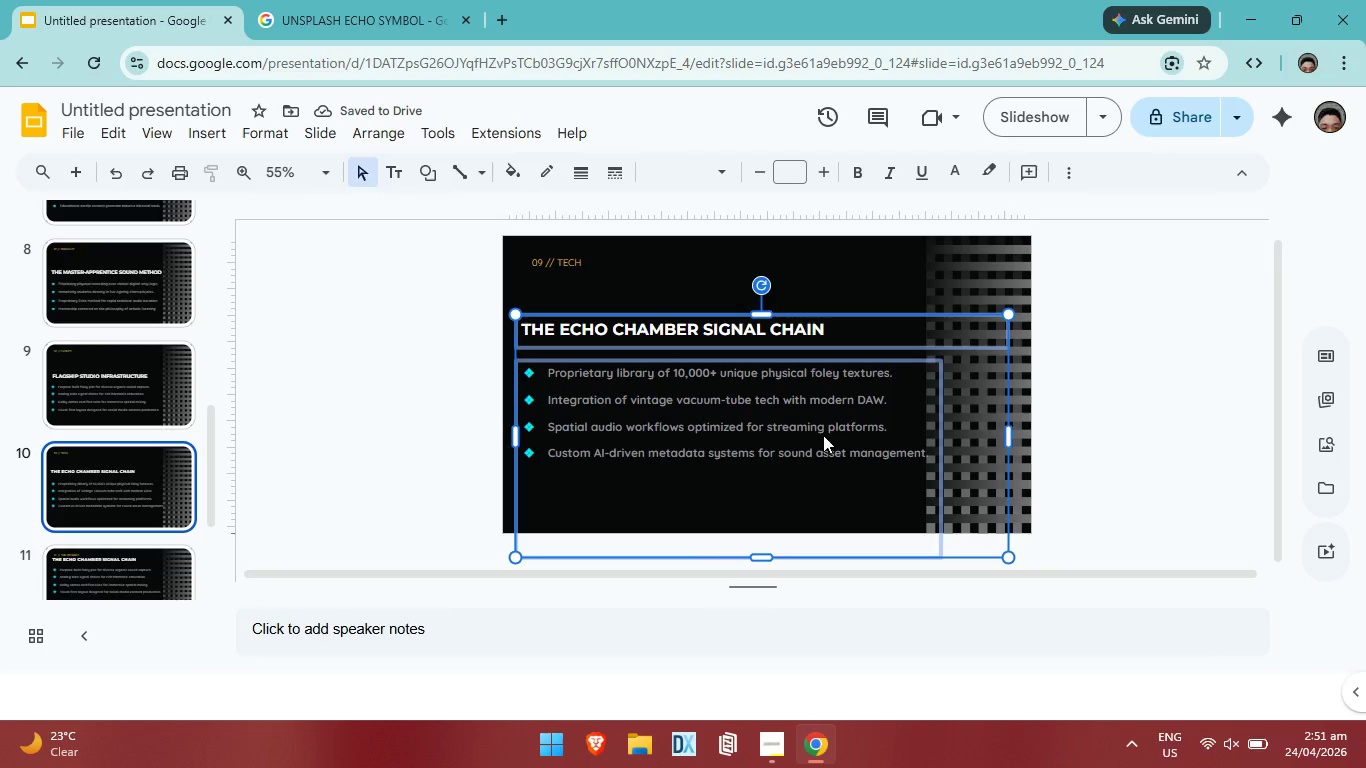 
left_click_drag(start_coordinate=[826, 431], to_coordinate=[806, 432])
 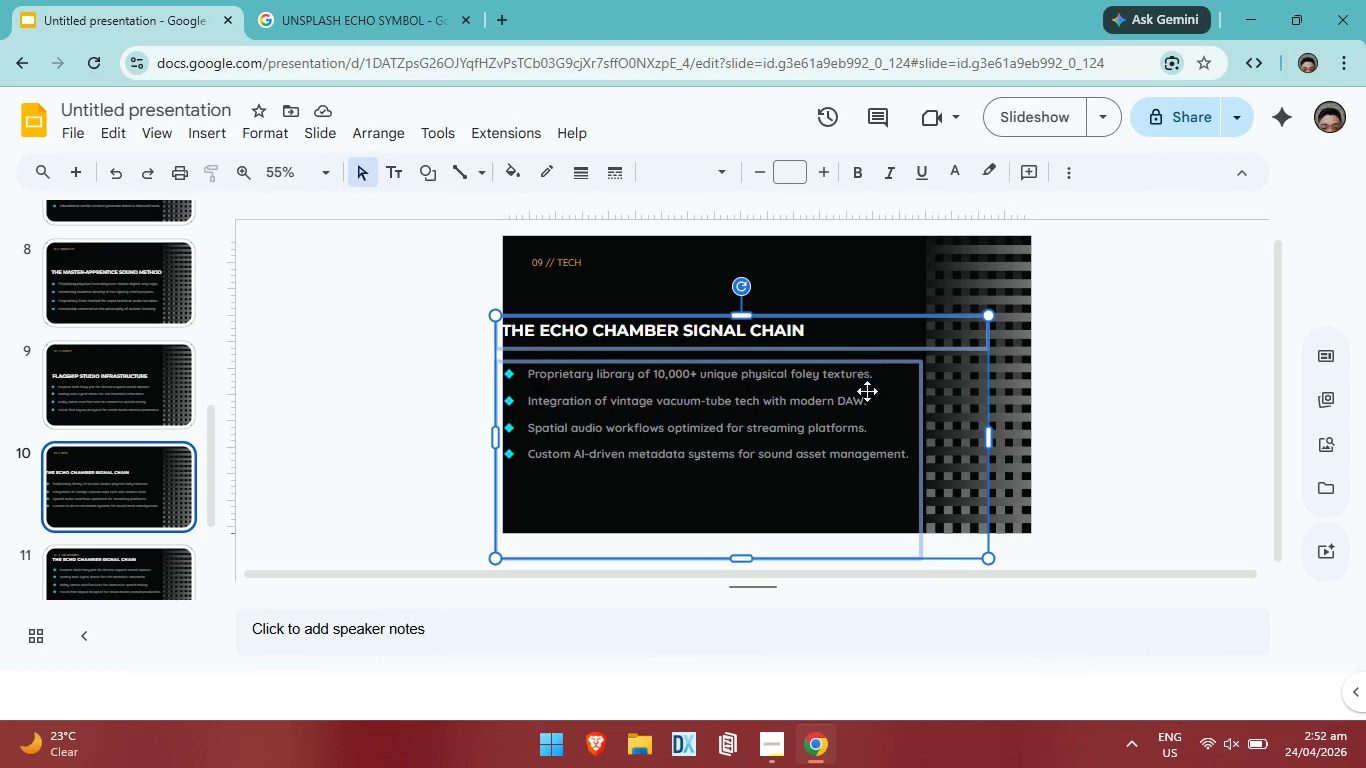 
wait(7.45)
 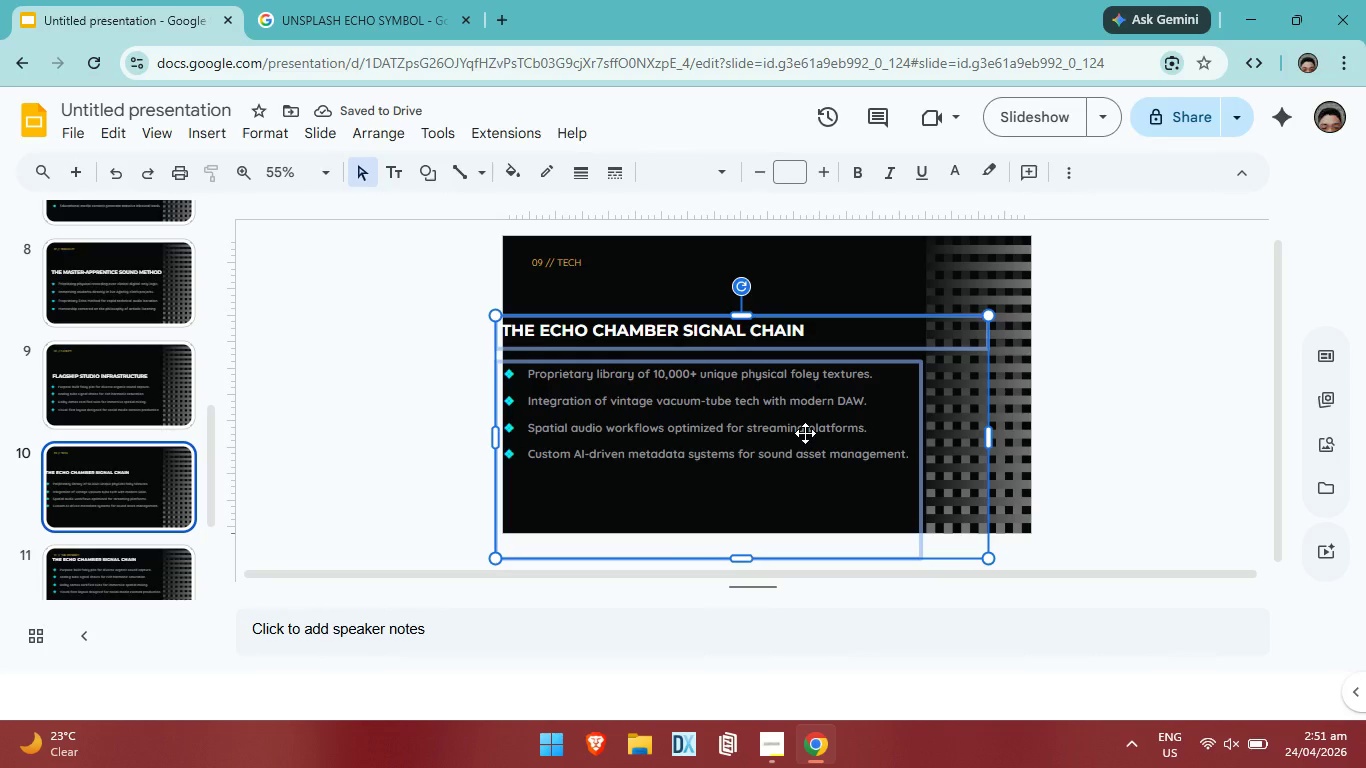 
left_click_drag(start_coordinate=[827, 325], to_coordinate=[849, 327])
 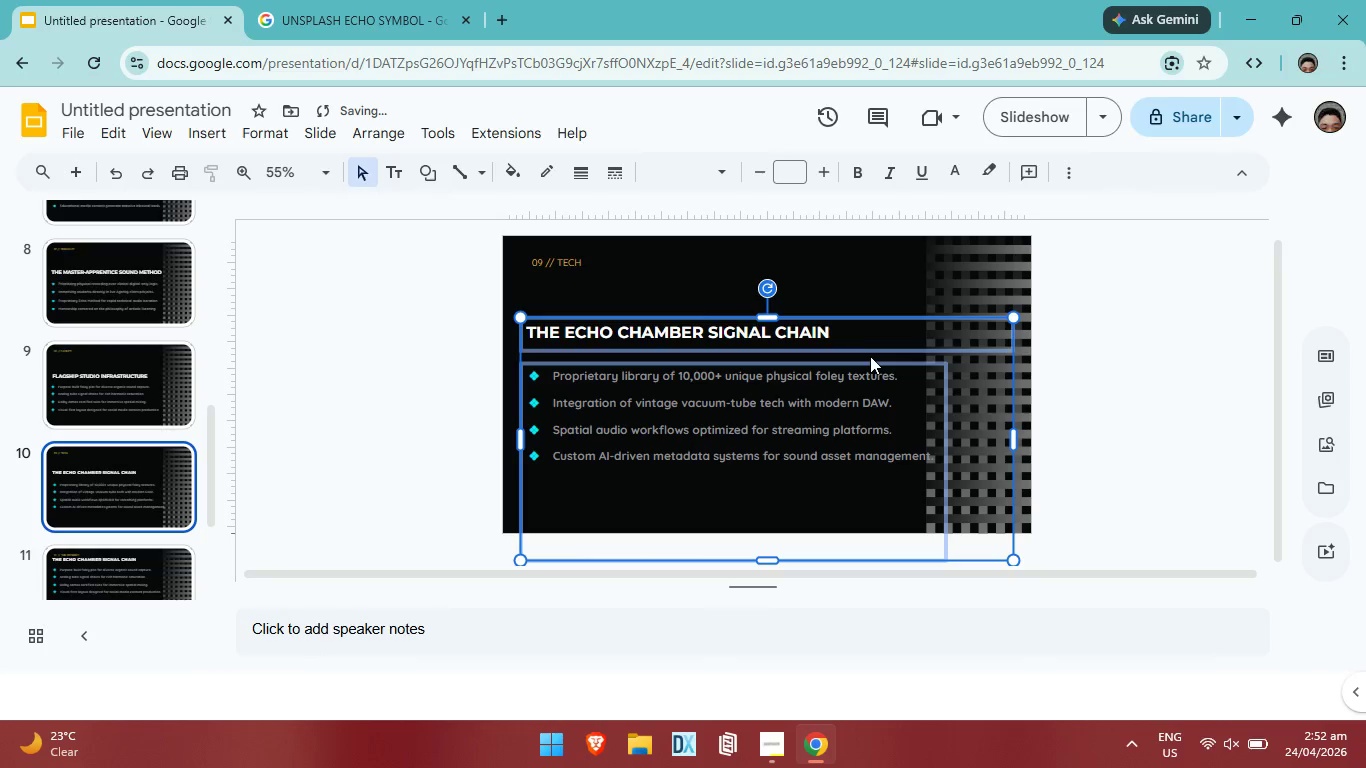 
key(Alt+AltLeft)
 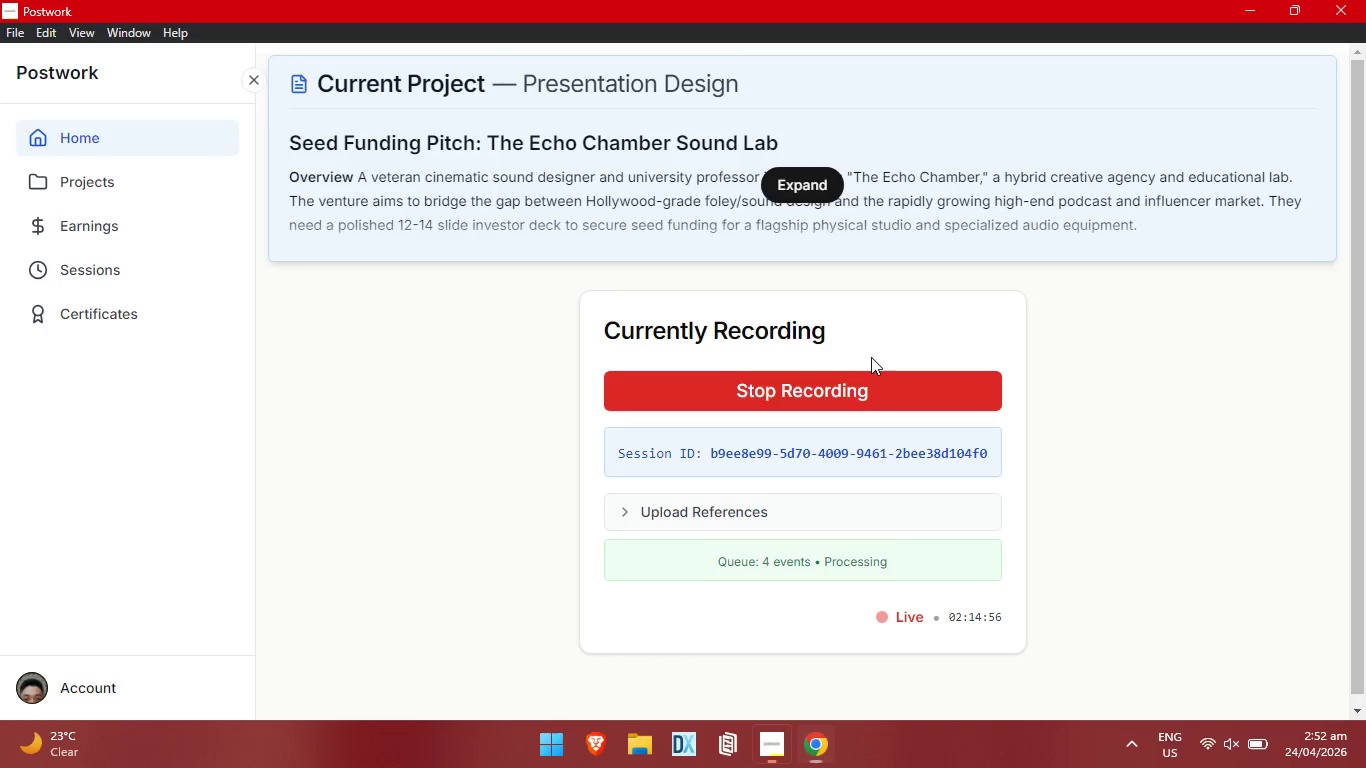 
key(Alt+Tab)